 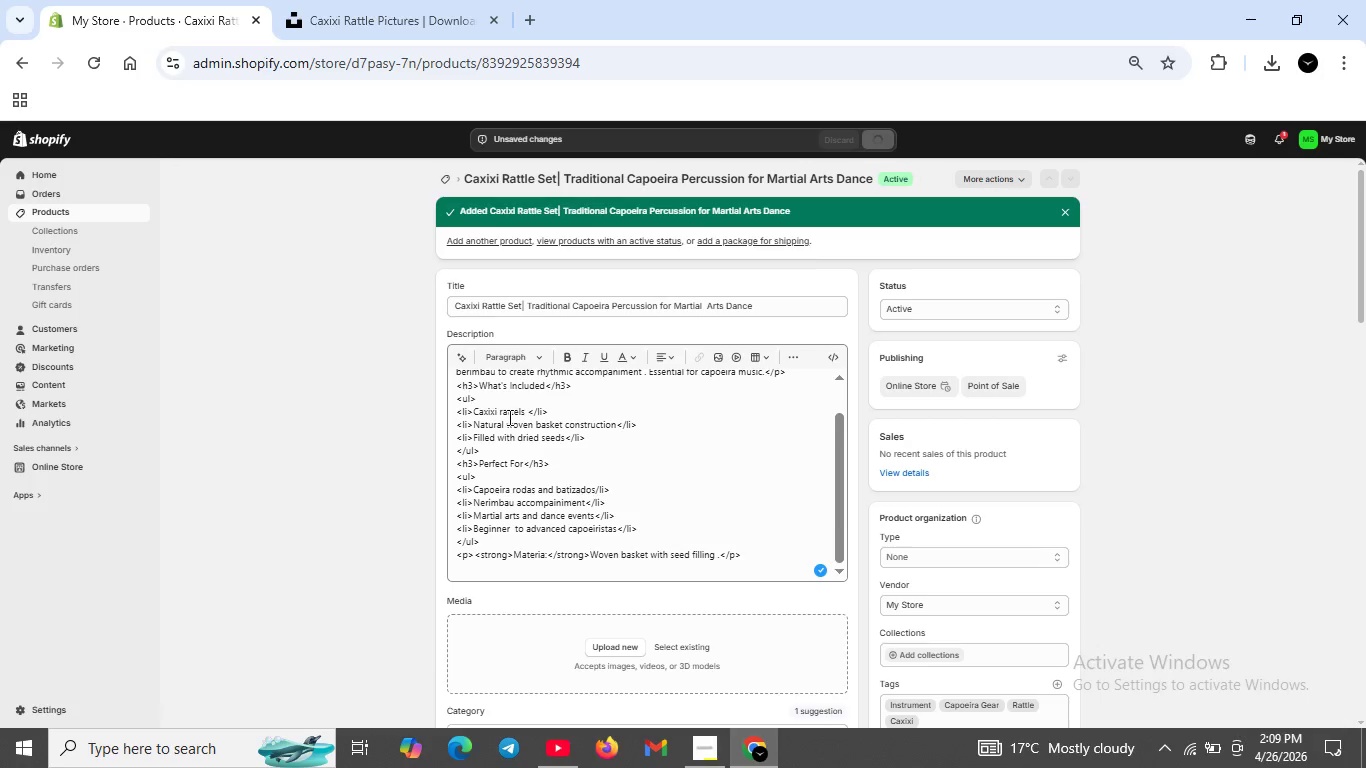 
left_click([625, 644])
 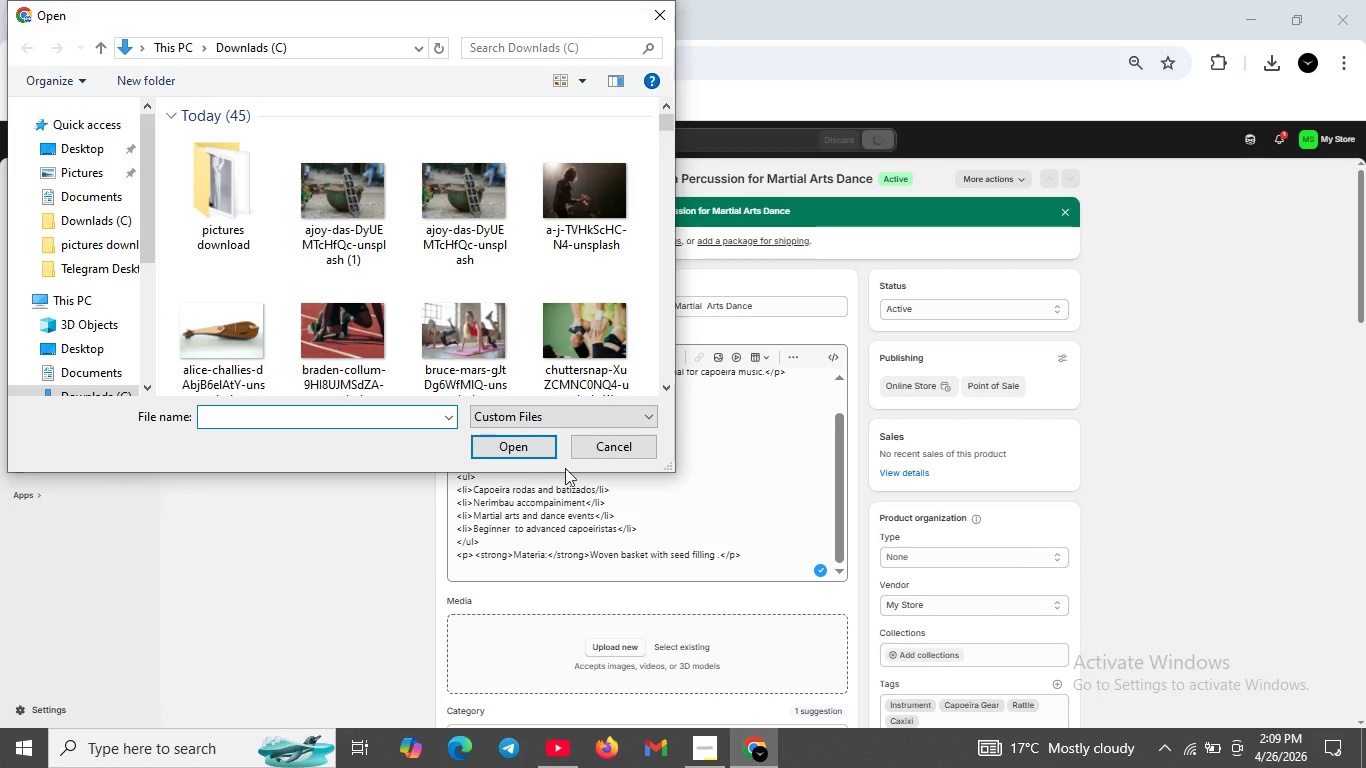 
left_click([602, 452])
 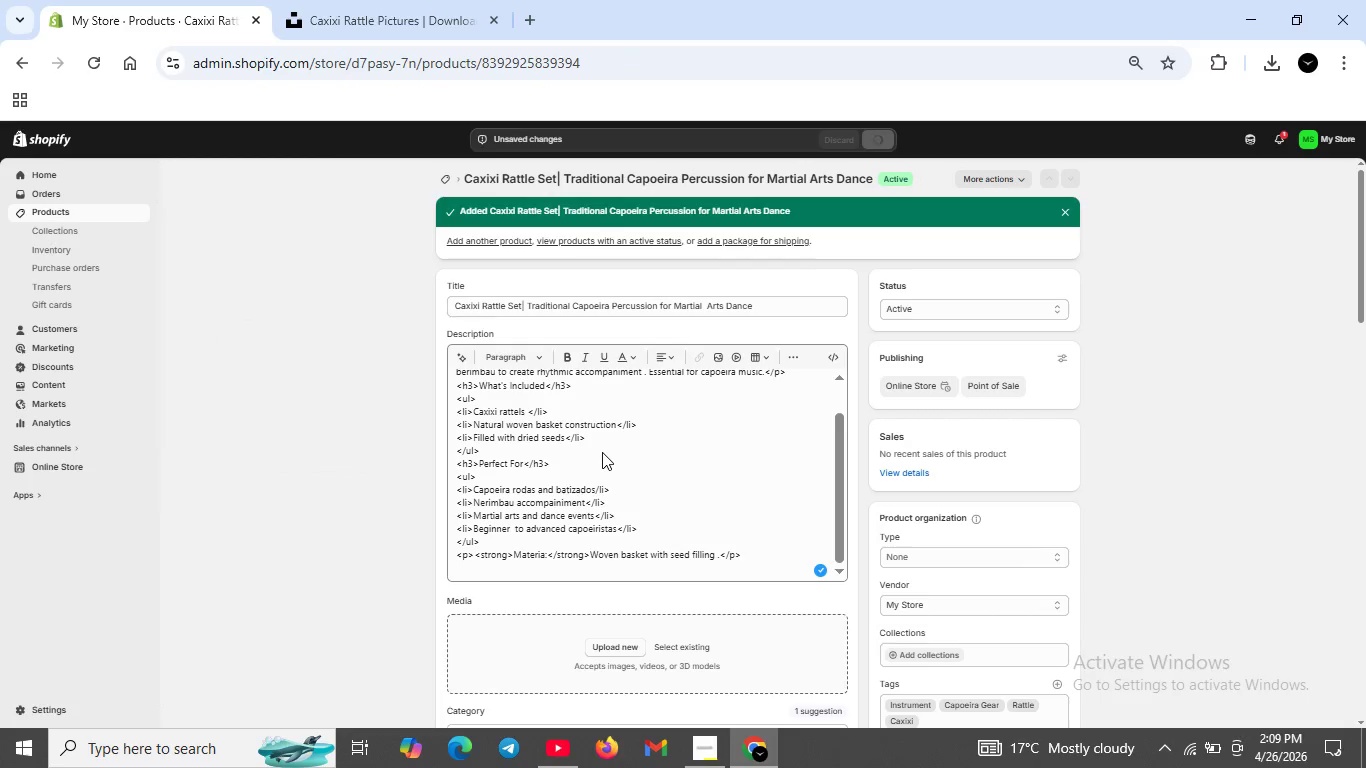 
scroll: coordinate [589, 631], scroll_direction: down, amount: 15.0
 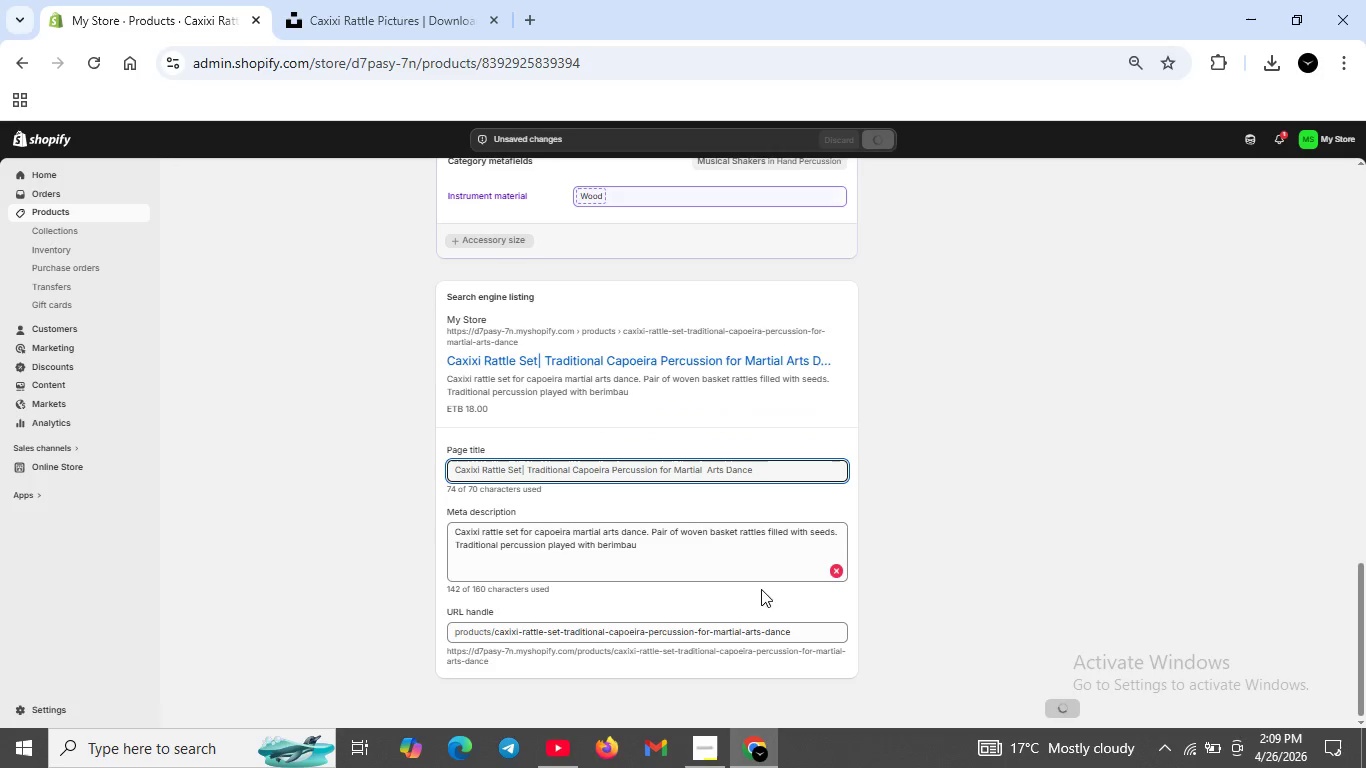 
scroll: coordinate [783, 580], scroll_direction: up, amount: 15.0
 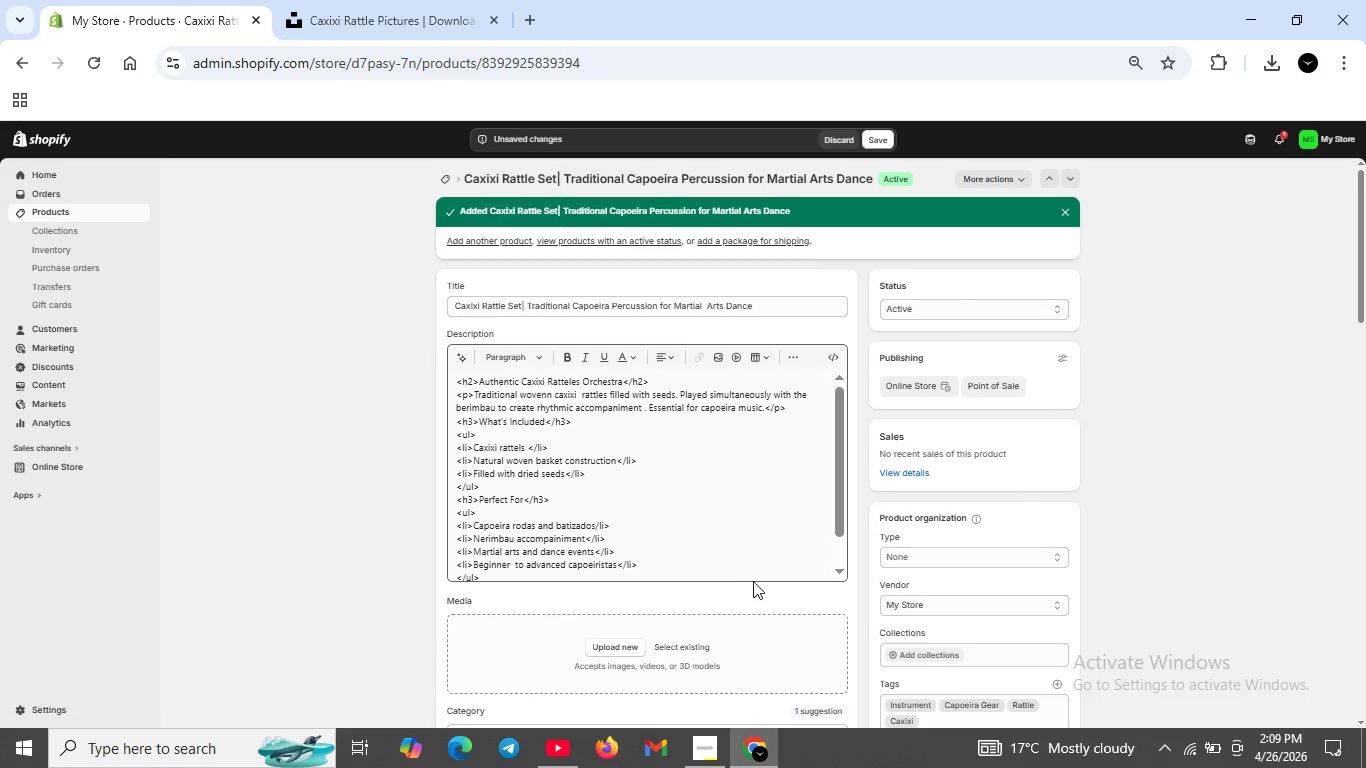 
scroll: coordinate [809, 583], scroll_direction: down, amount: 10.0
 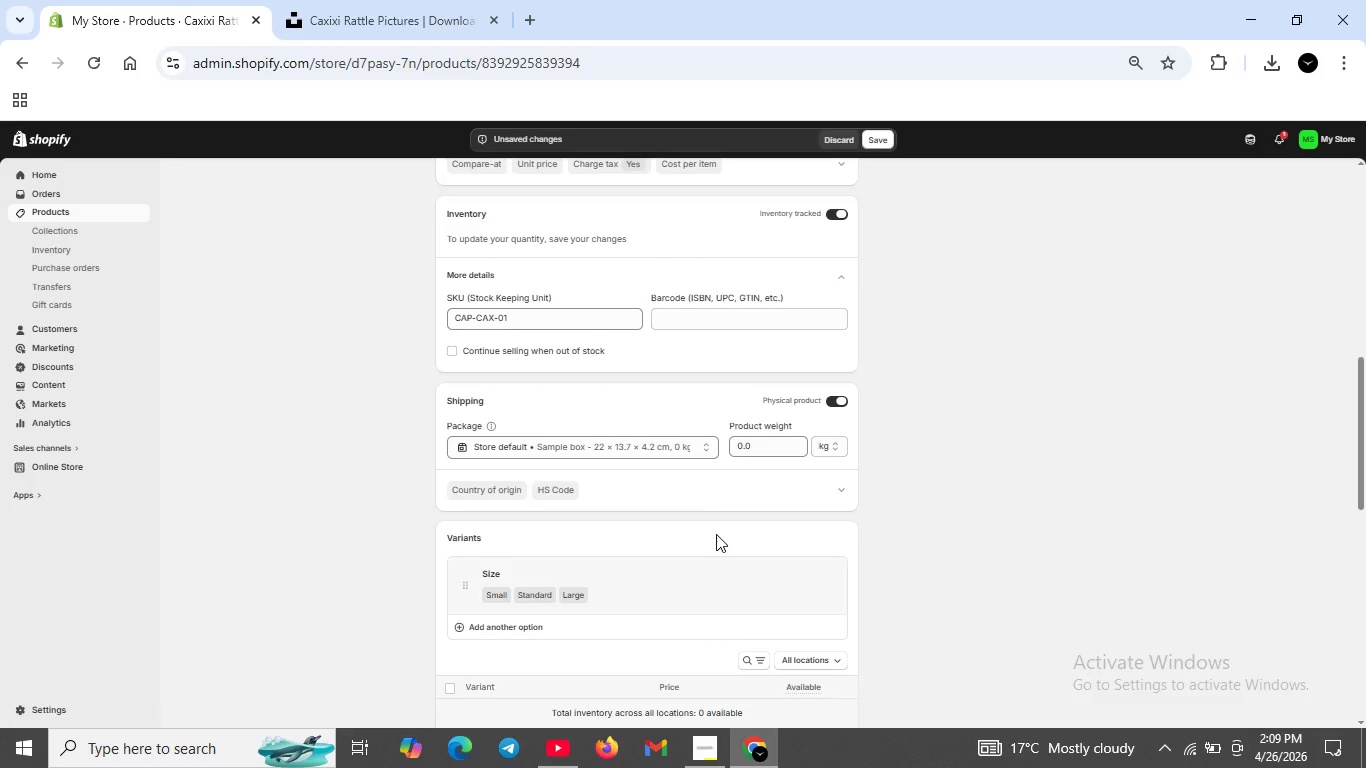 
scroll: coordinate [709, 492], scroll_direction: up, amount: 3.0
 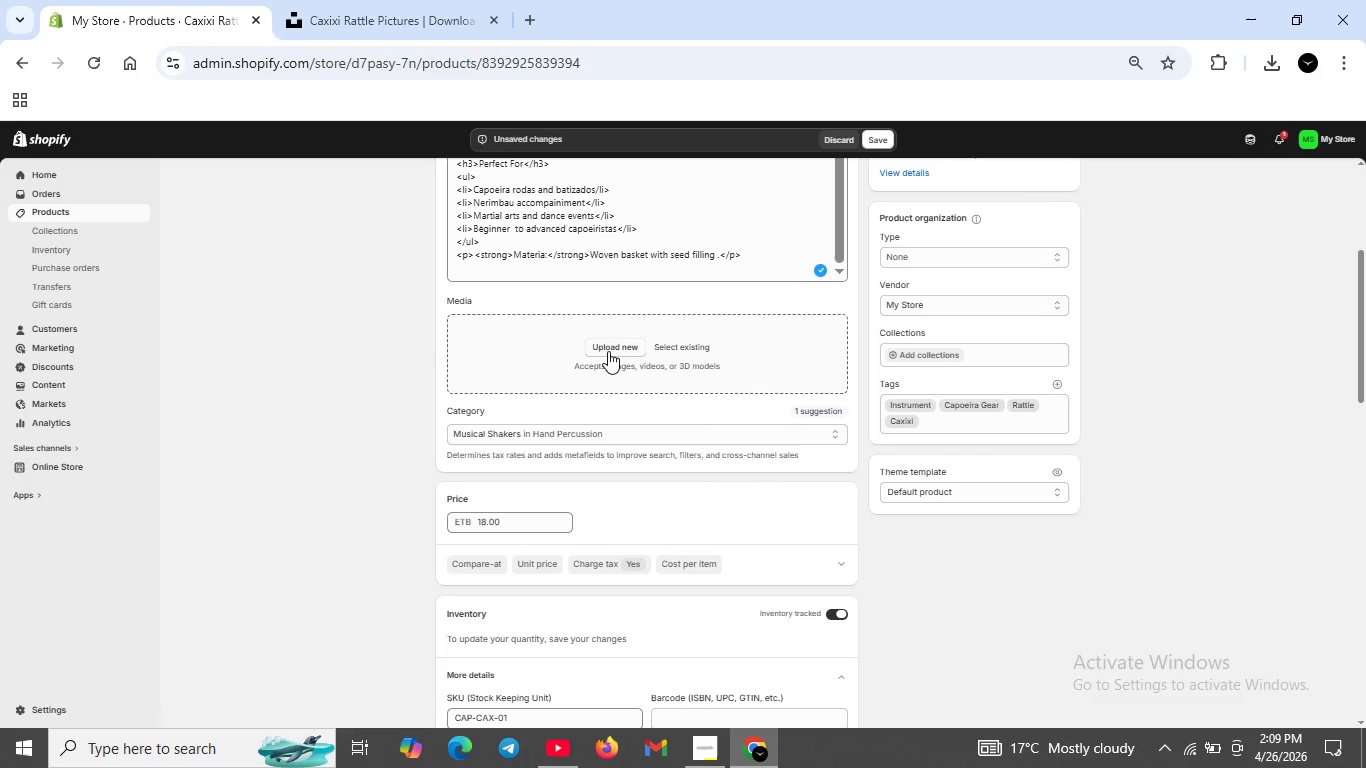 
left_click([611, 347])
 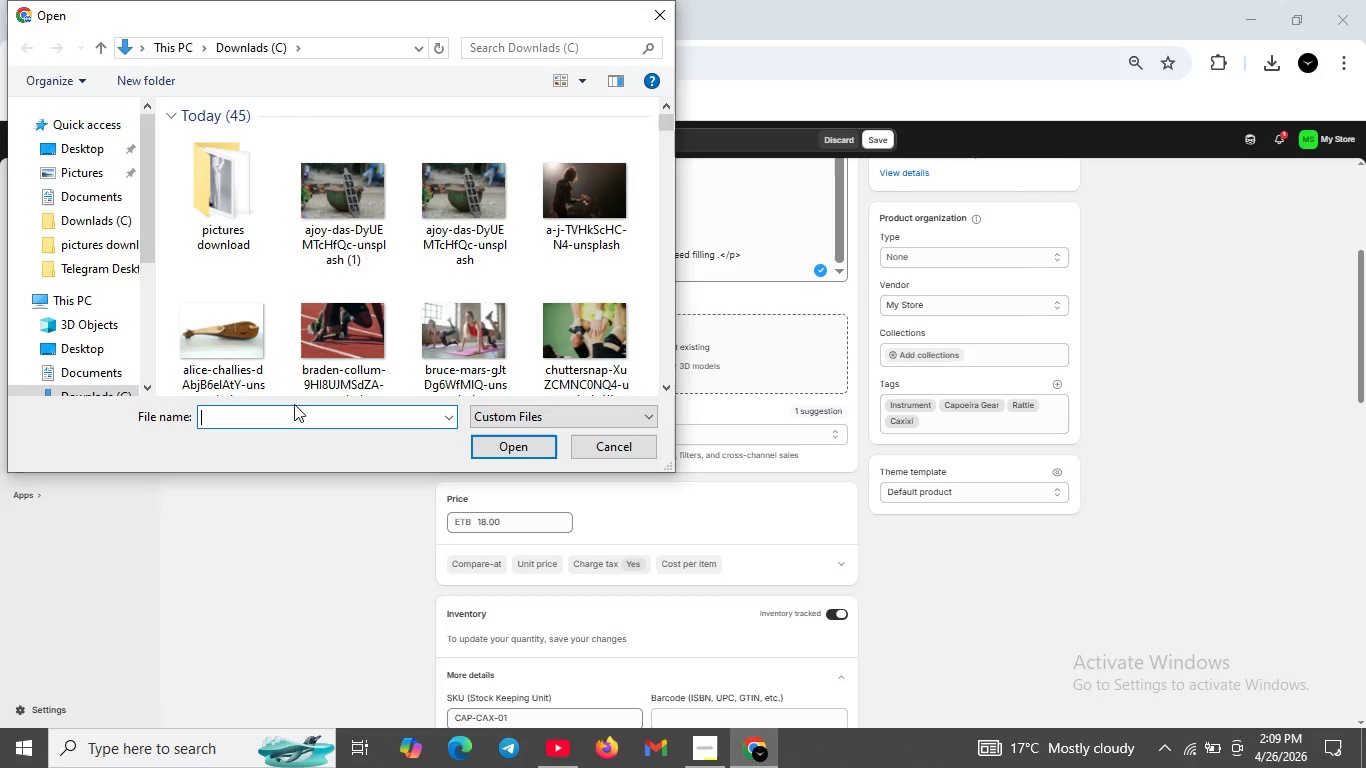 
key(J)
 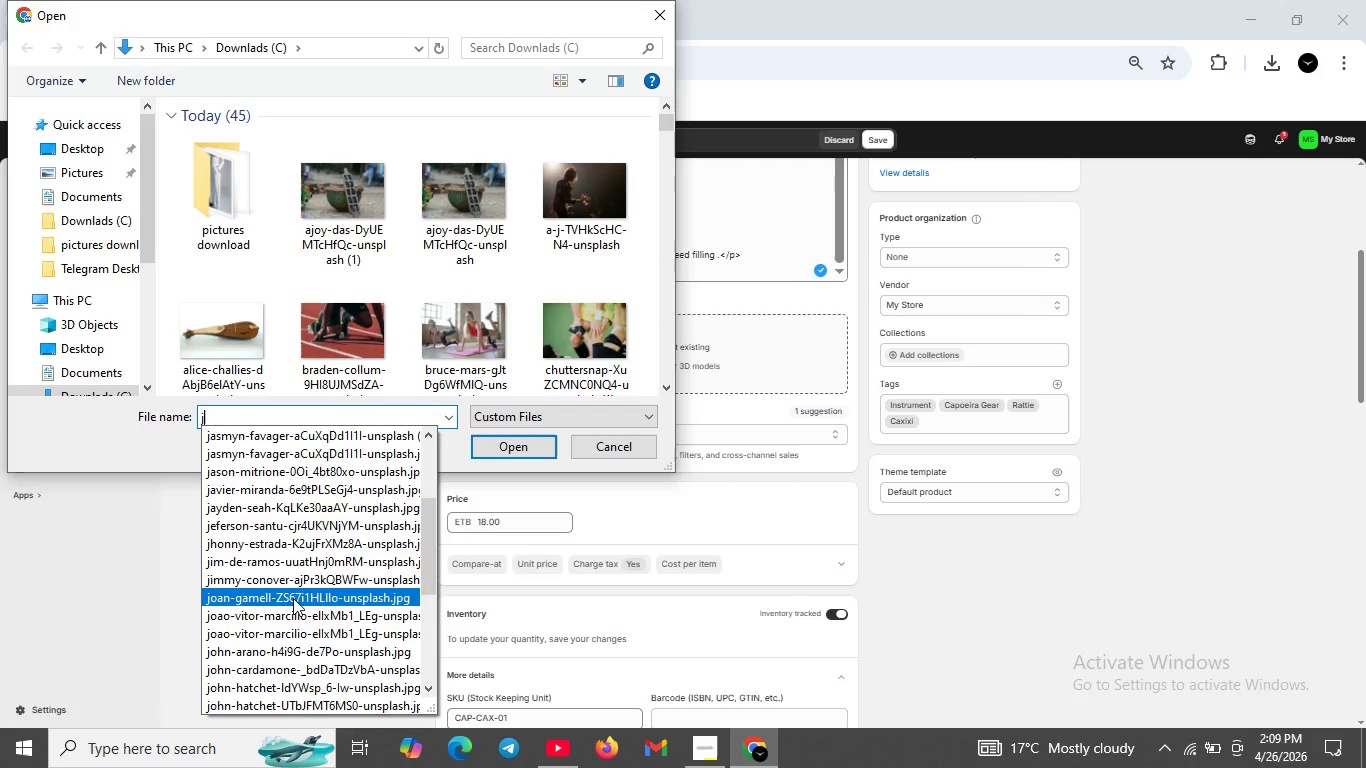 
scroll: coordinate [276, 662], scroll_direction: down, amount: 11.0
 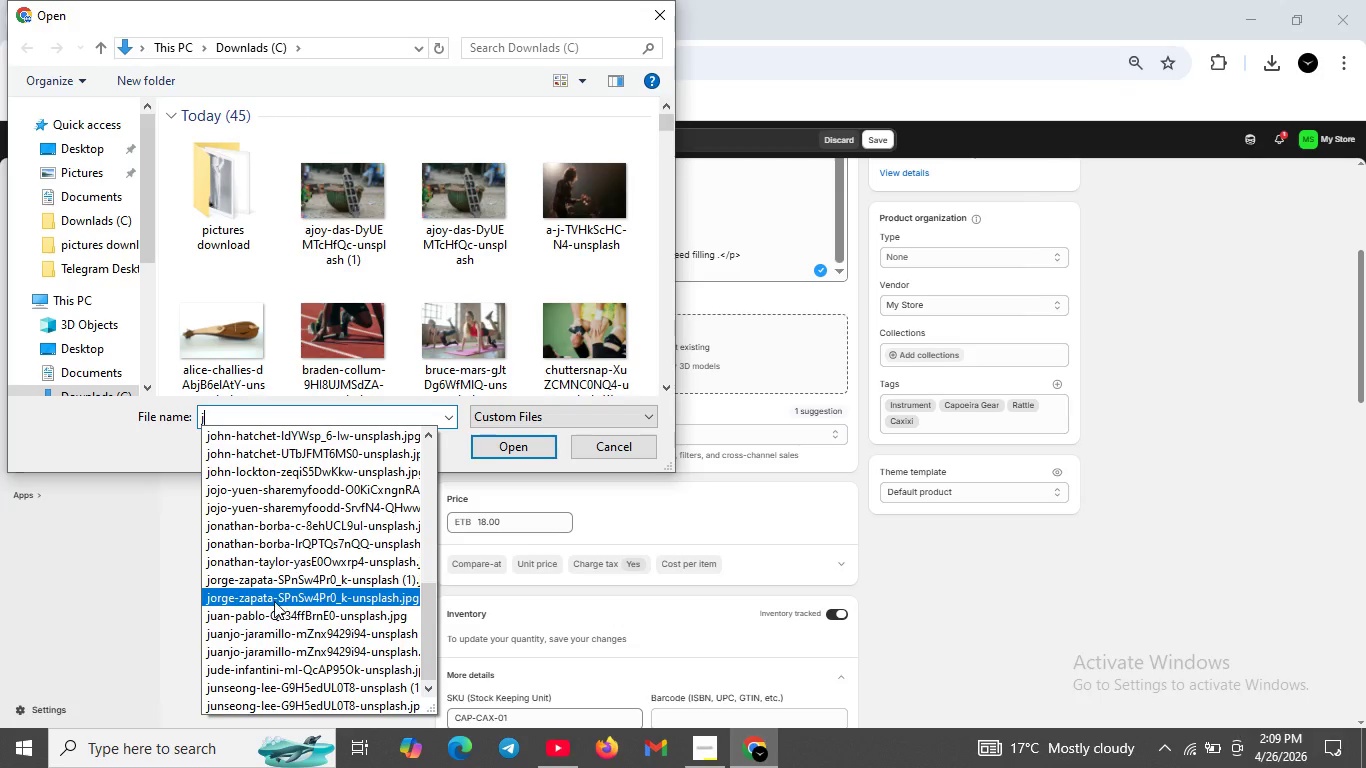 
left_click([274, 601])
 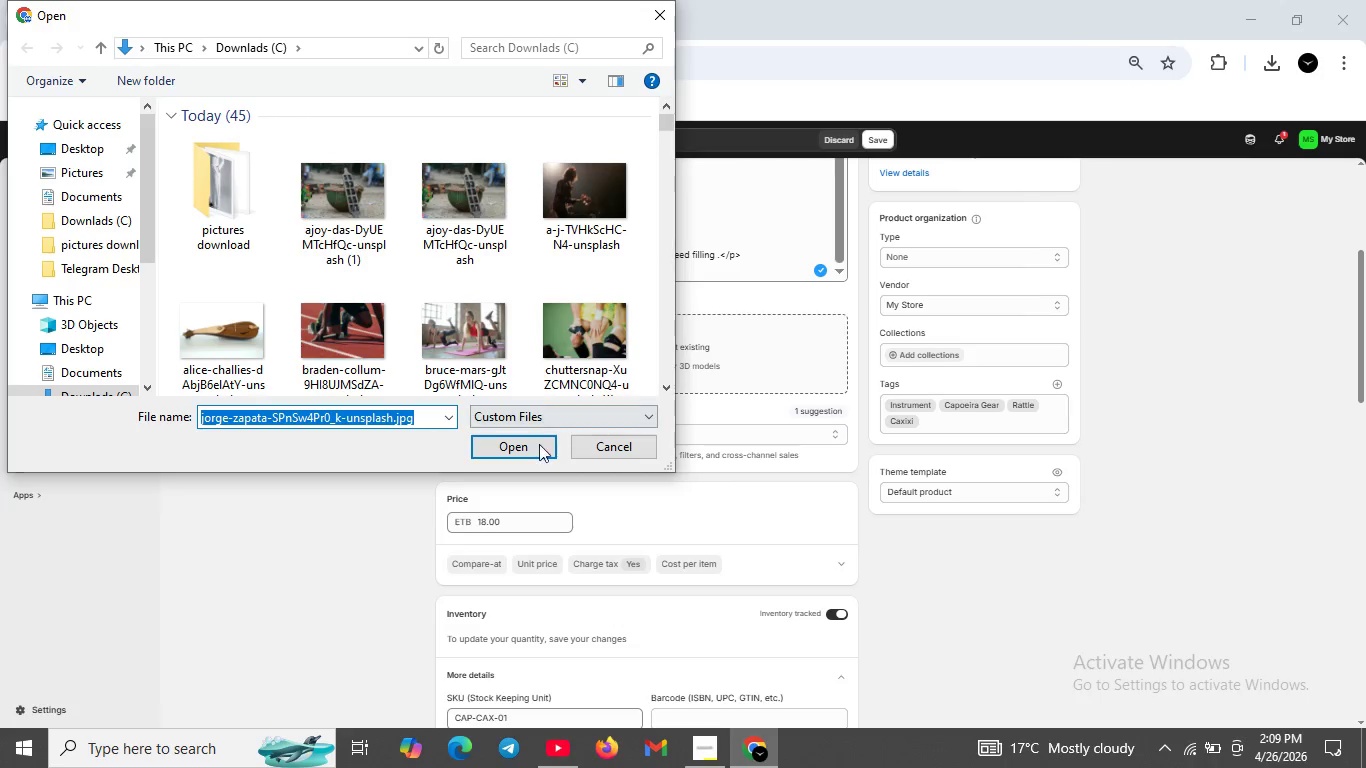 
left_click_drag(start_coordinate=[527, 444], to_coordinate=[521, 444])
 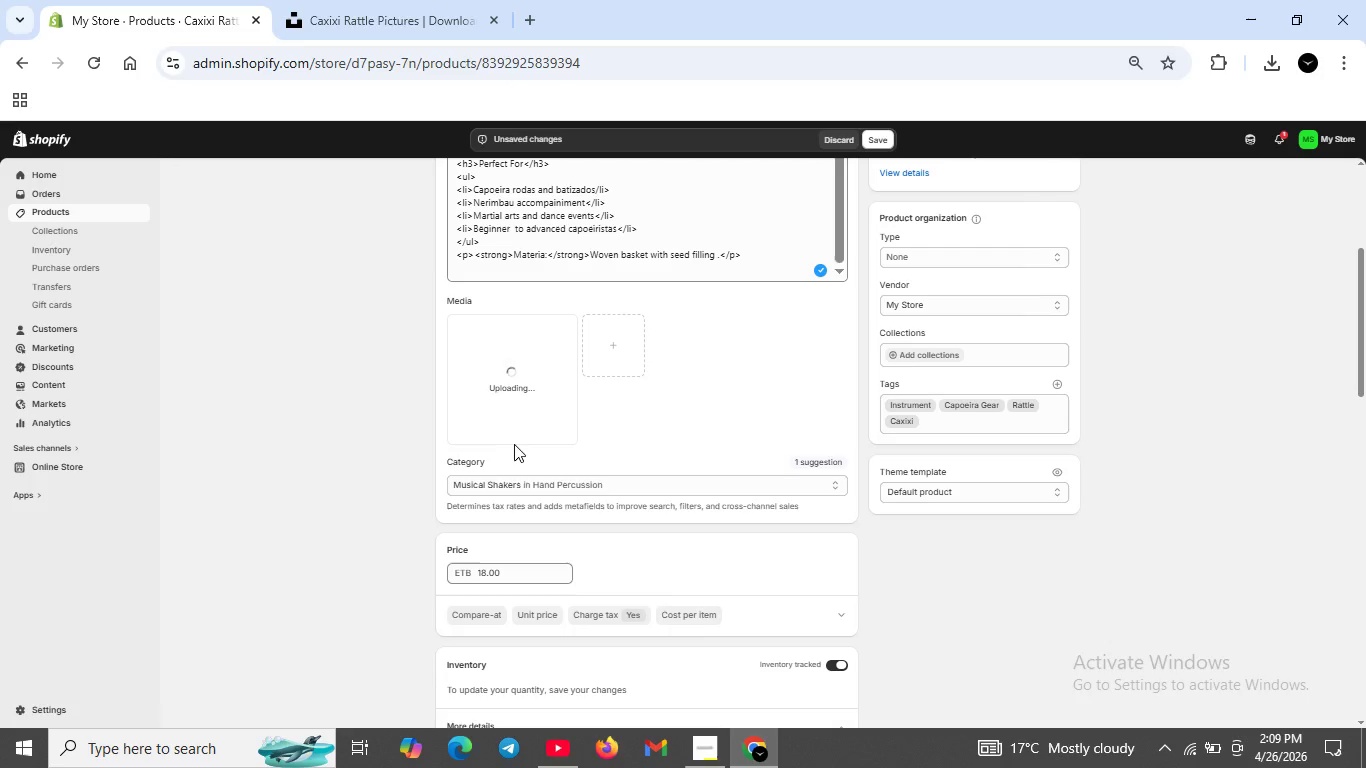 
wait(9.99)
 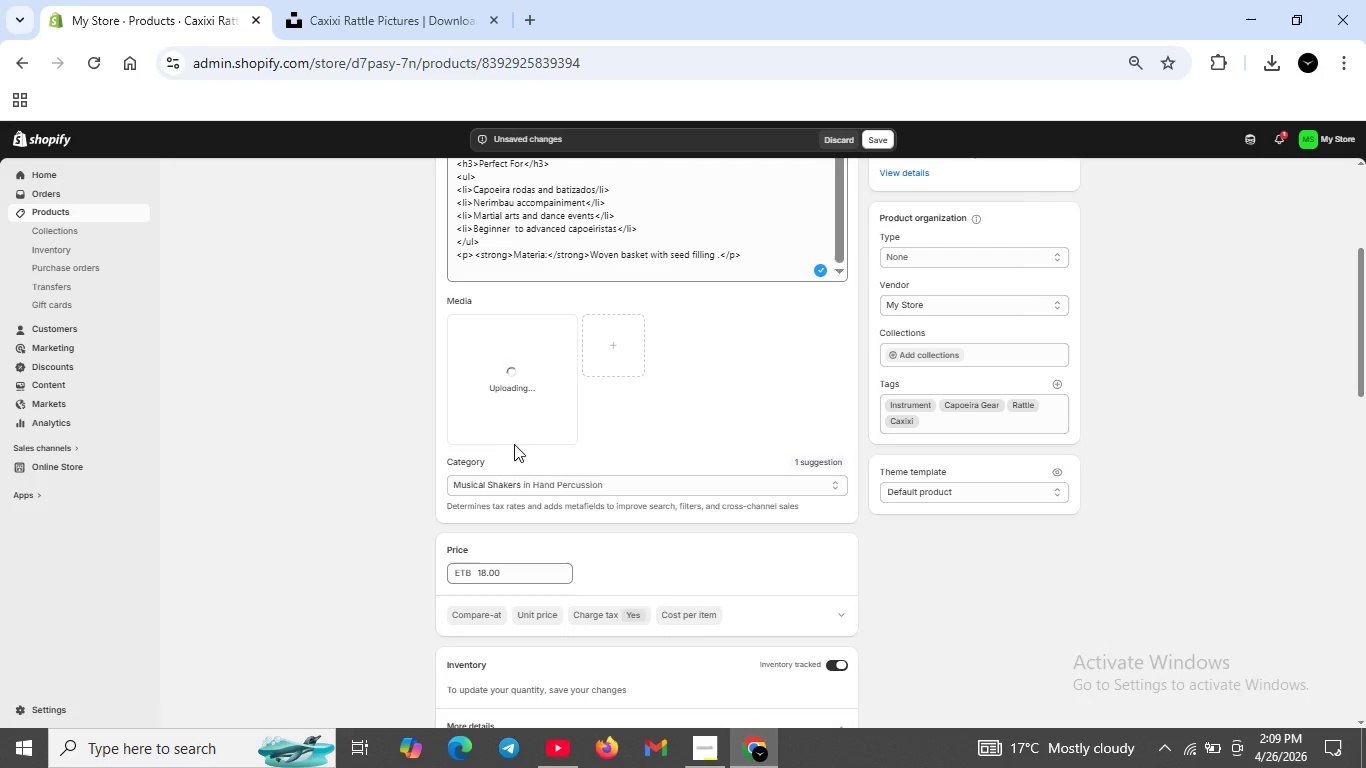 
scroll: coordinate [724, 516], scroll_direction: down, amount: 17.0
 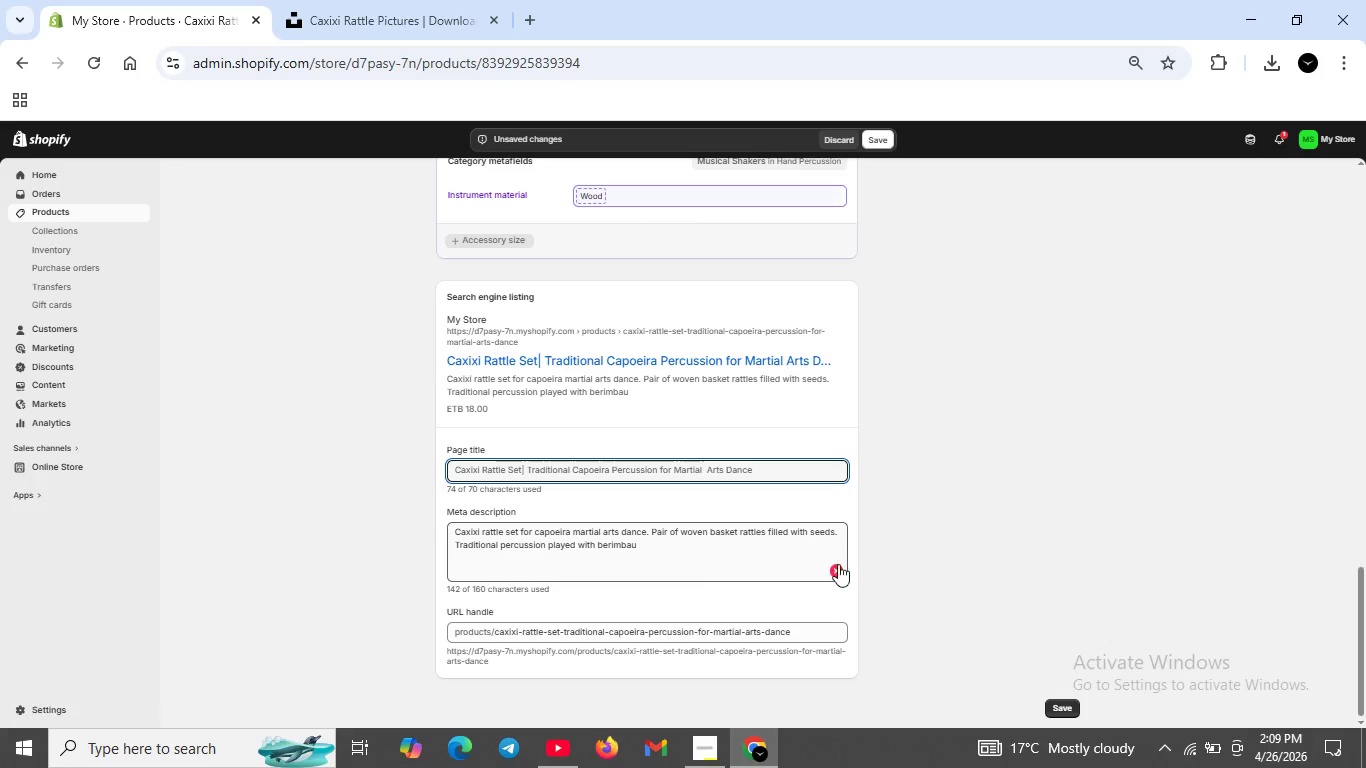 
left_click([841, 568])
 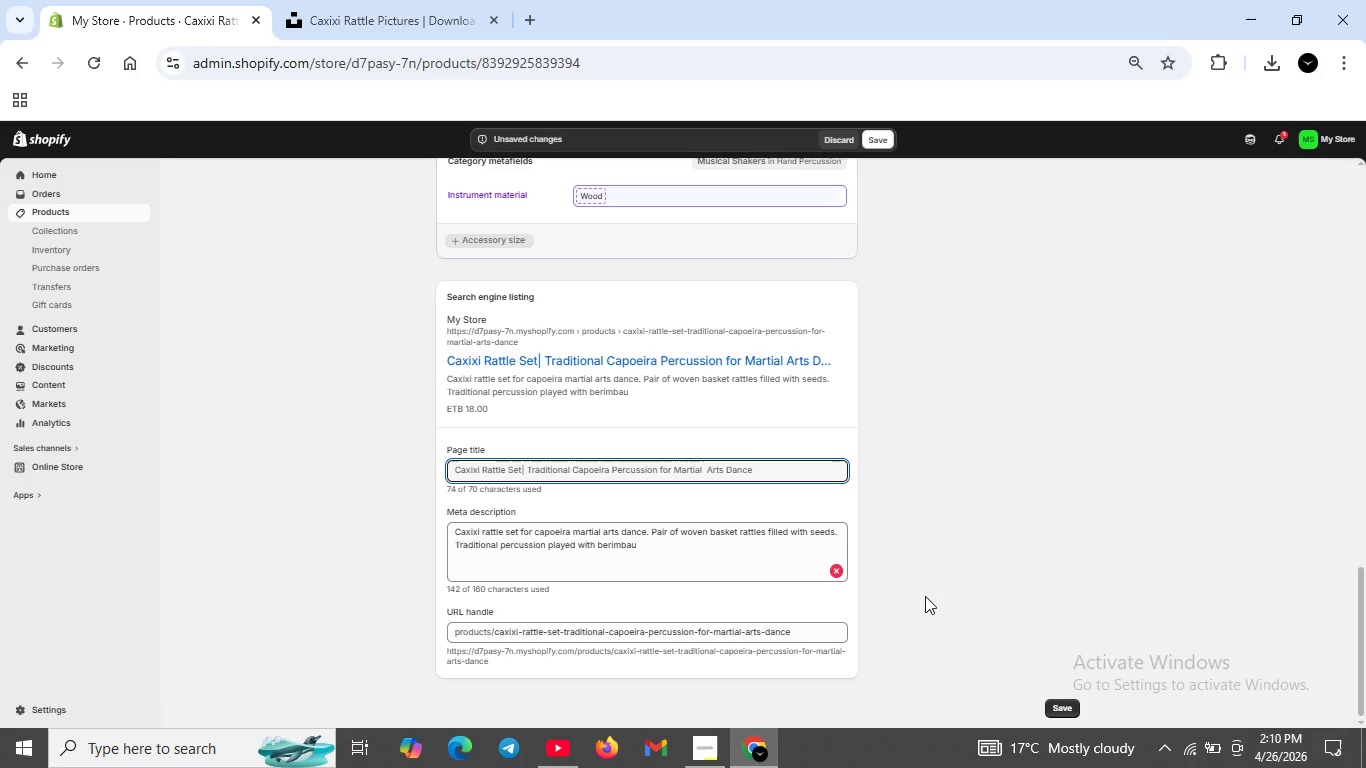 
scroll: coordinate [873, 552], scroll_direction: up, amount: 8.0
 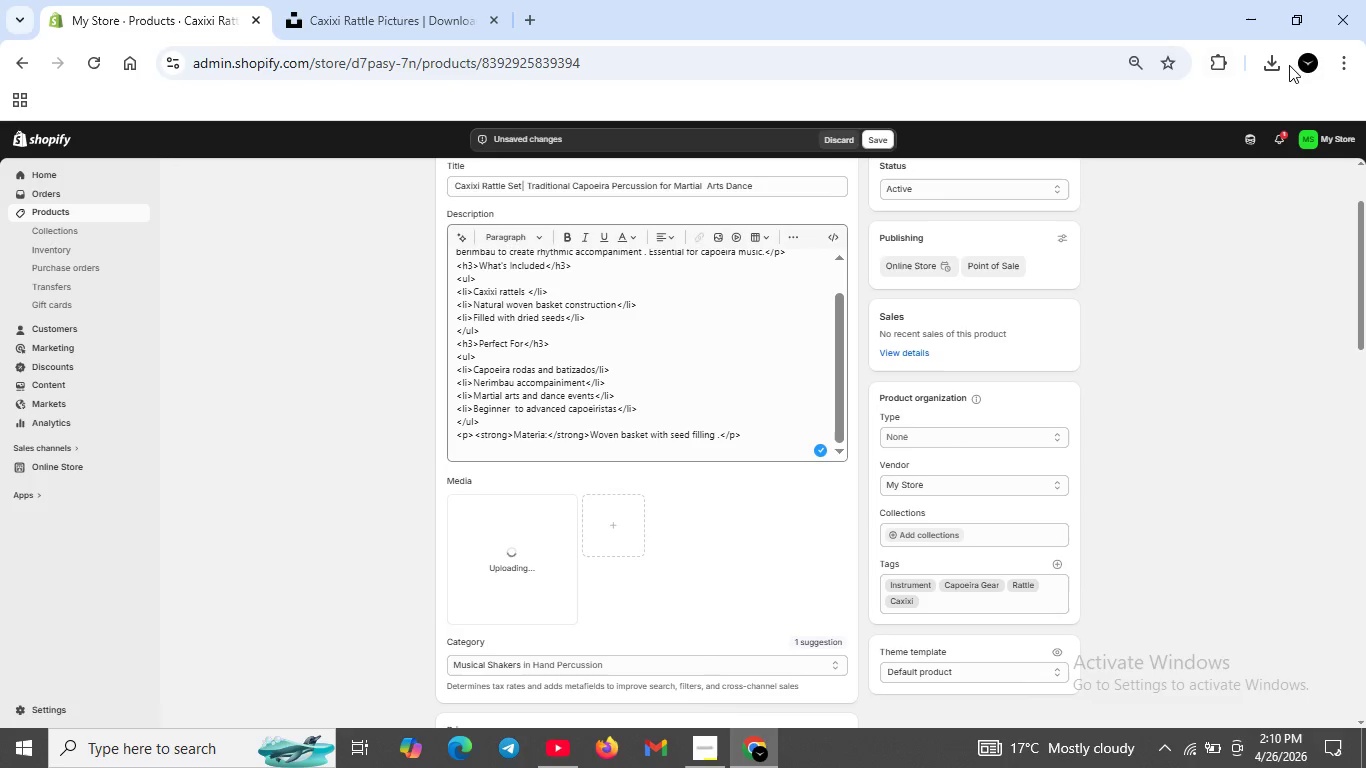 
left_click([1281, 65])
 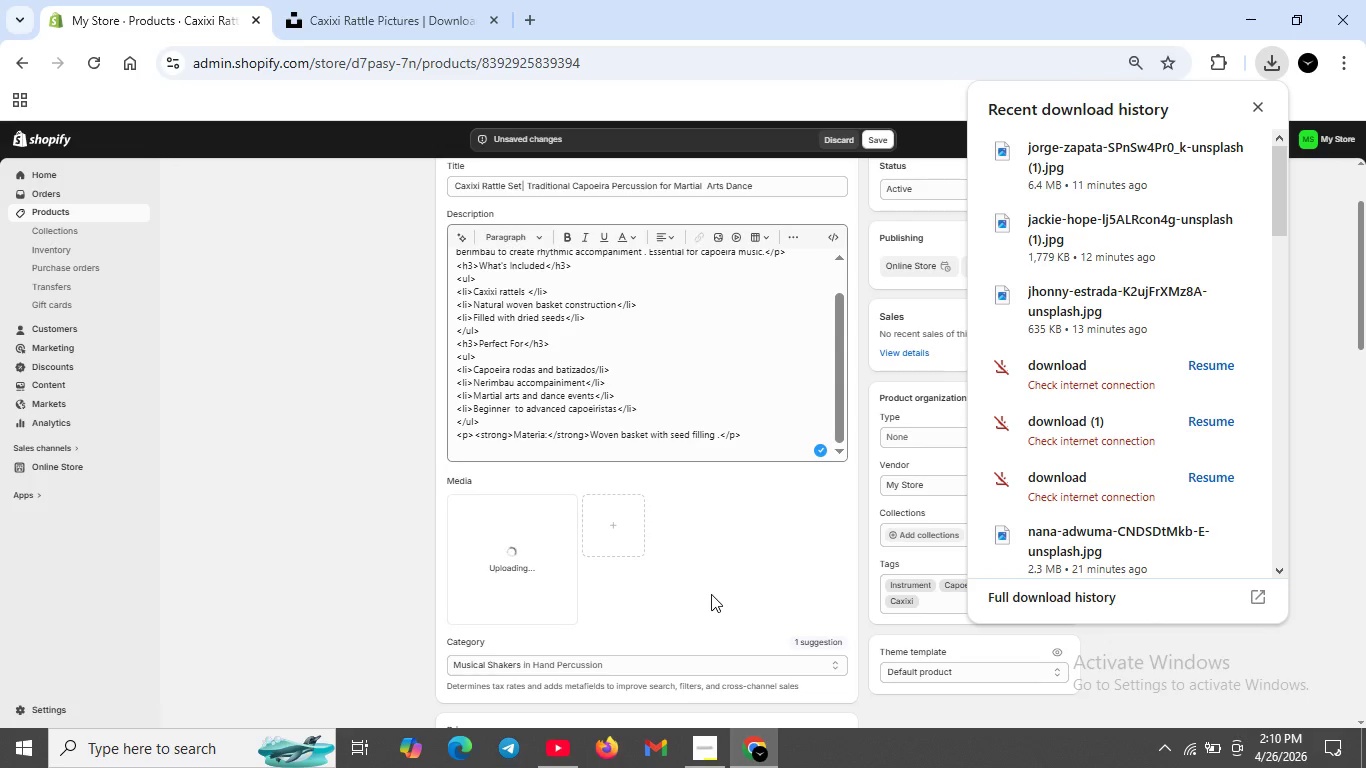 
wait(44.25)
 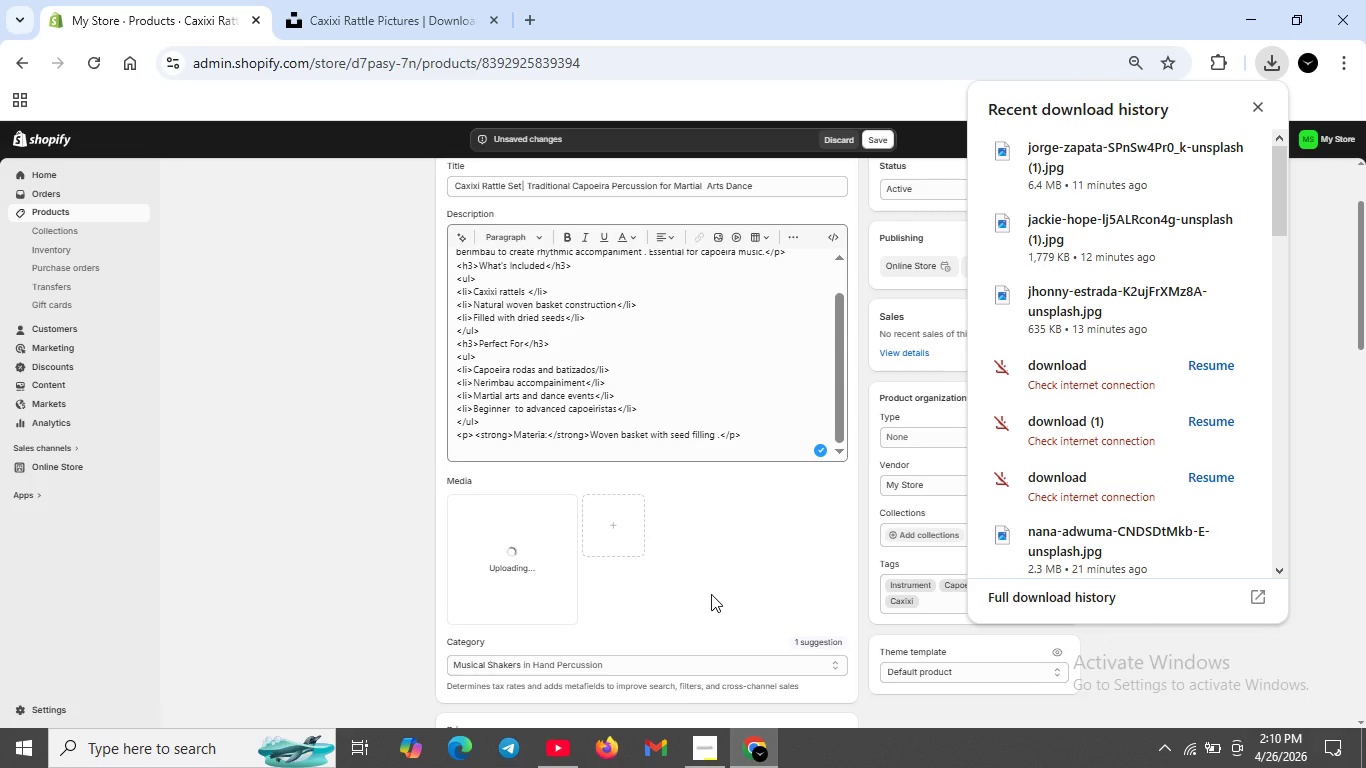 
left_click([689, 739])